 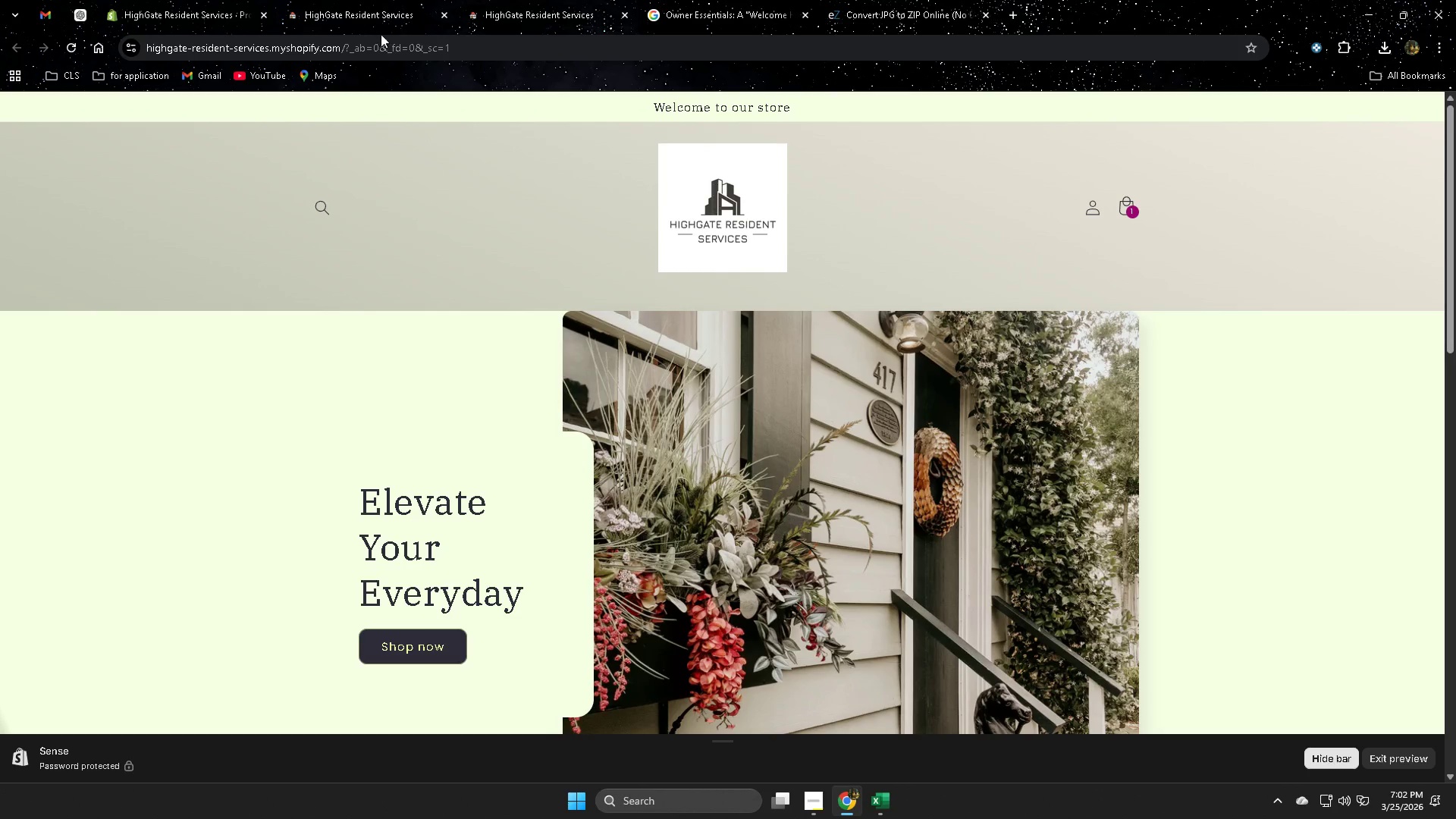 
scroll: coordinate [494, 583], scroll_direction: up, amount: 2.0
 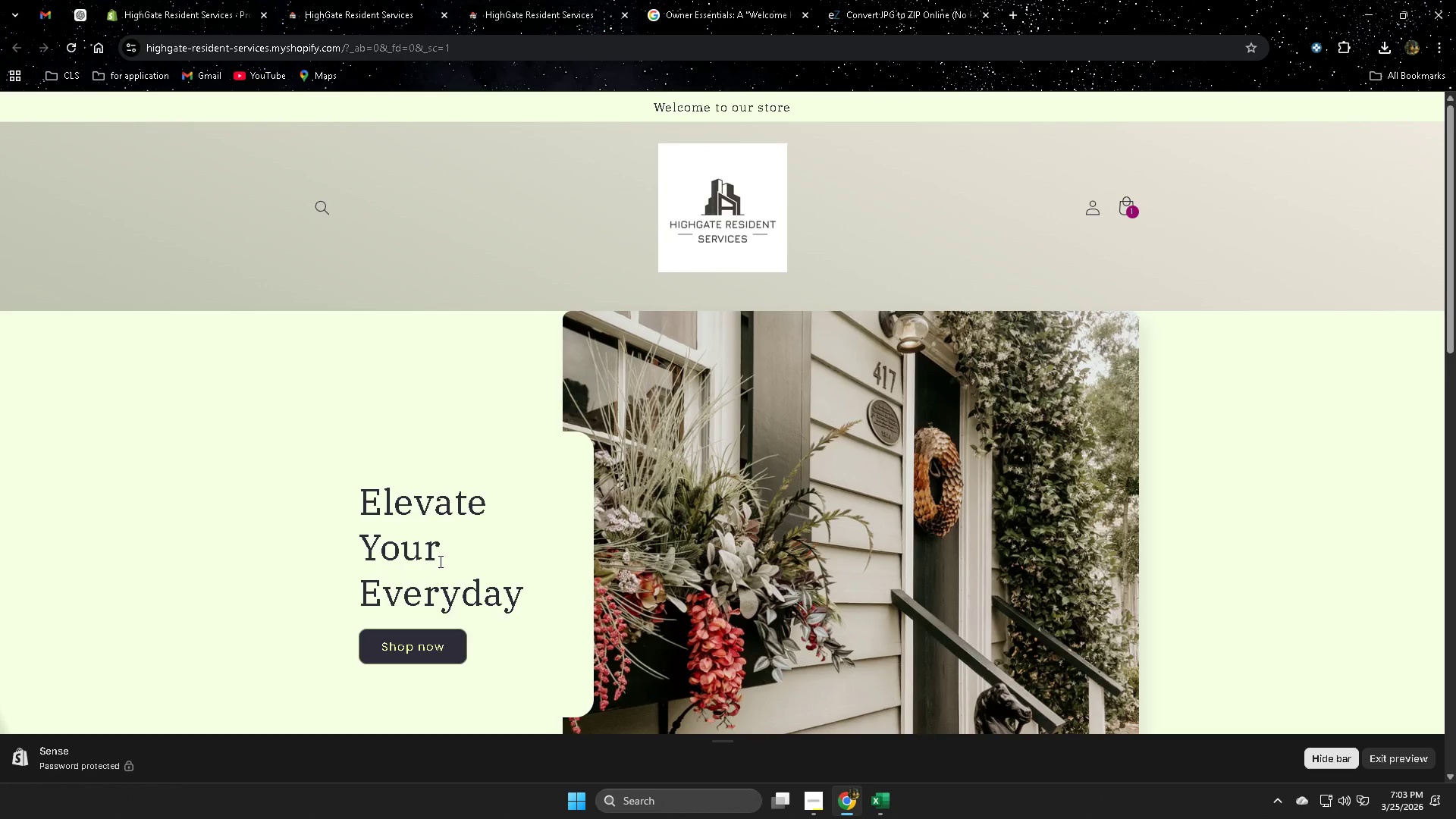 
scroll: coordinate [439, 561], scroll_direction: none, amount: 0.0
 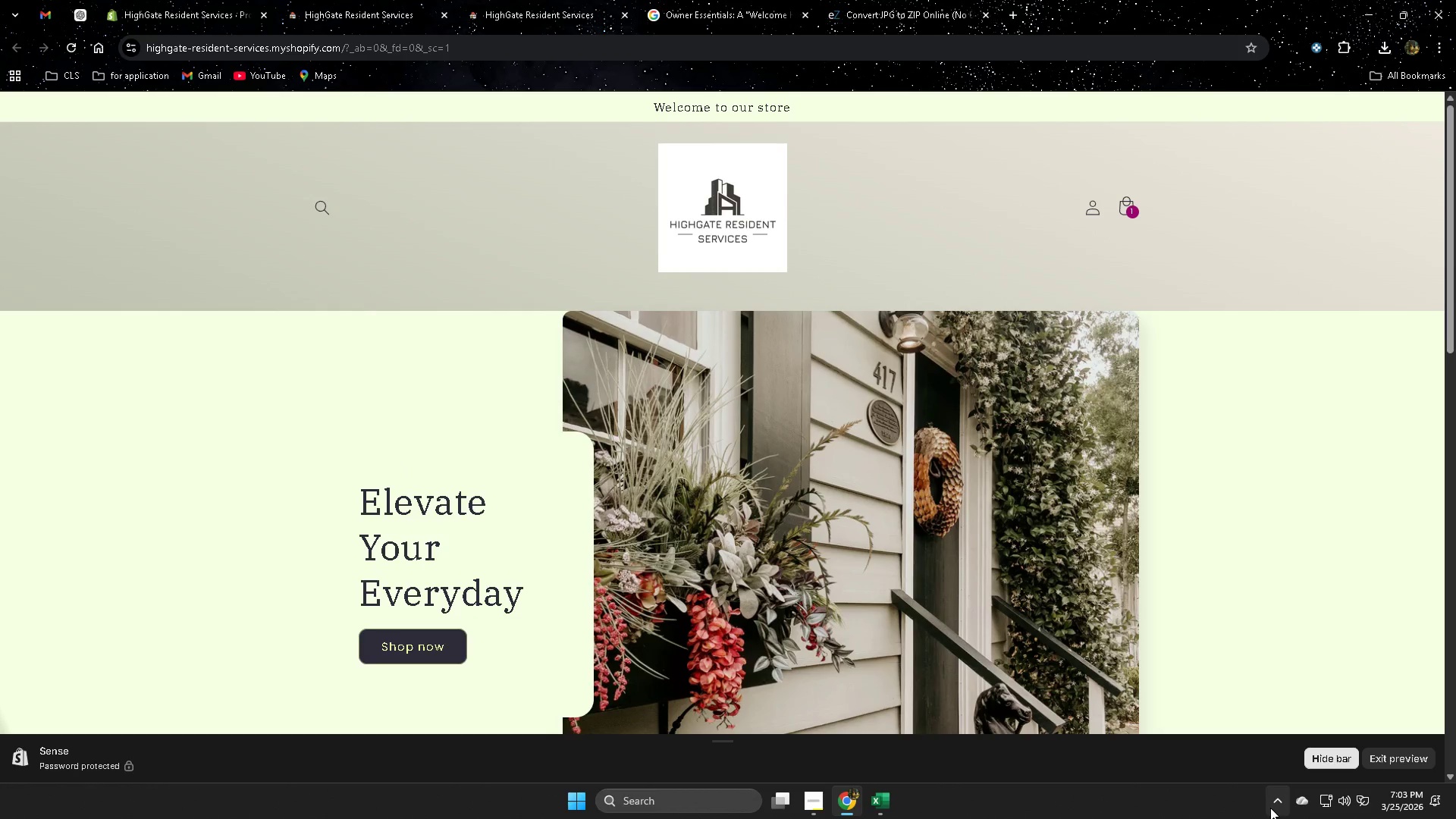 
left_click([1272, 807])
 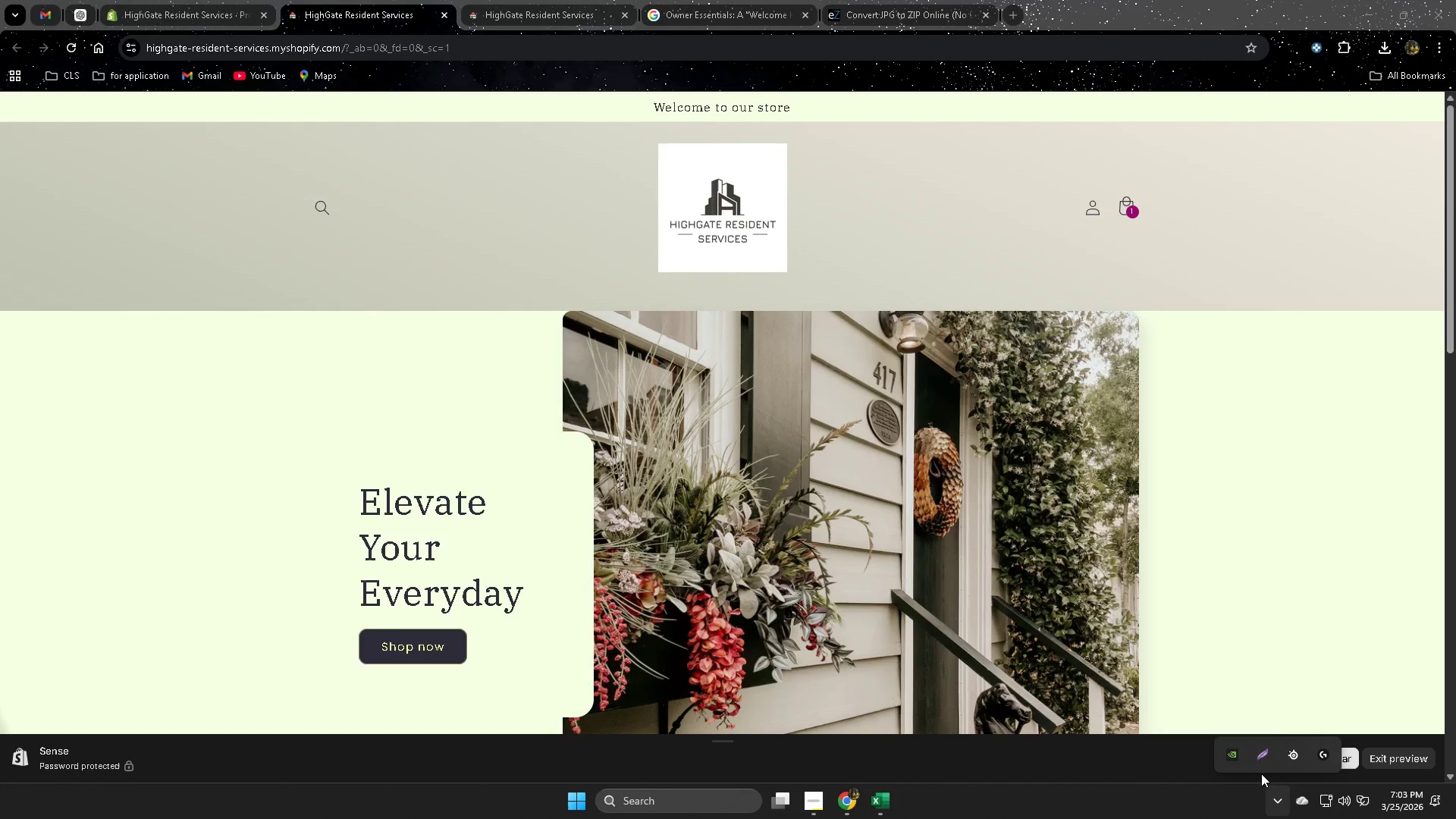 
left_click([1263, 756])
 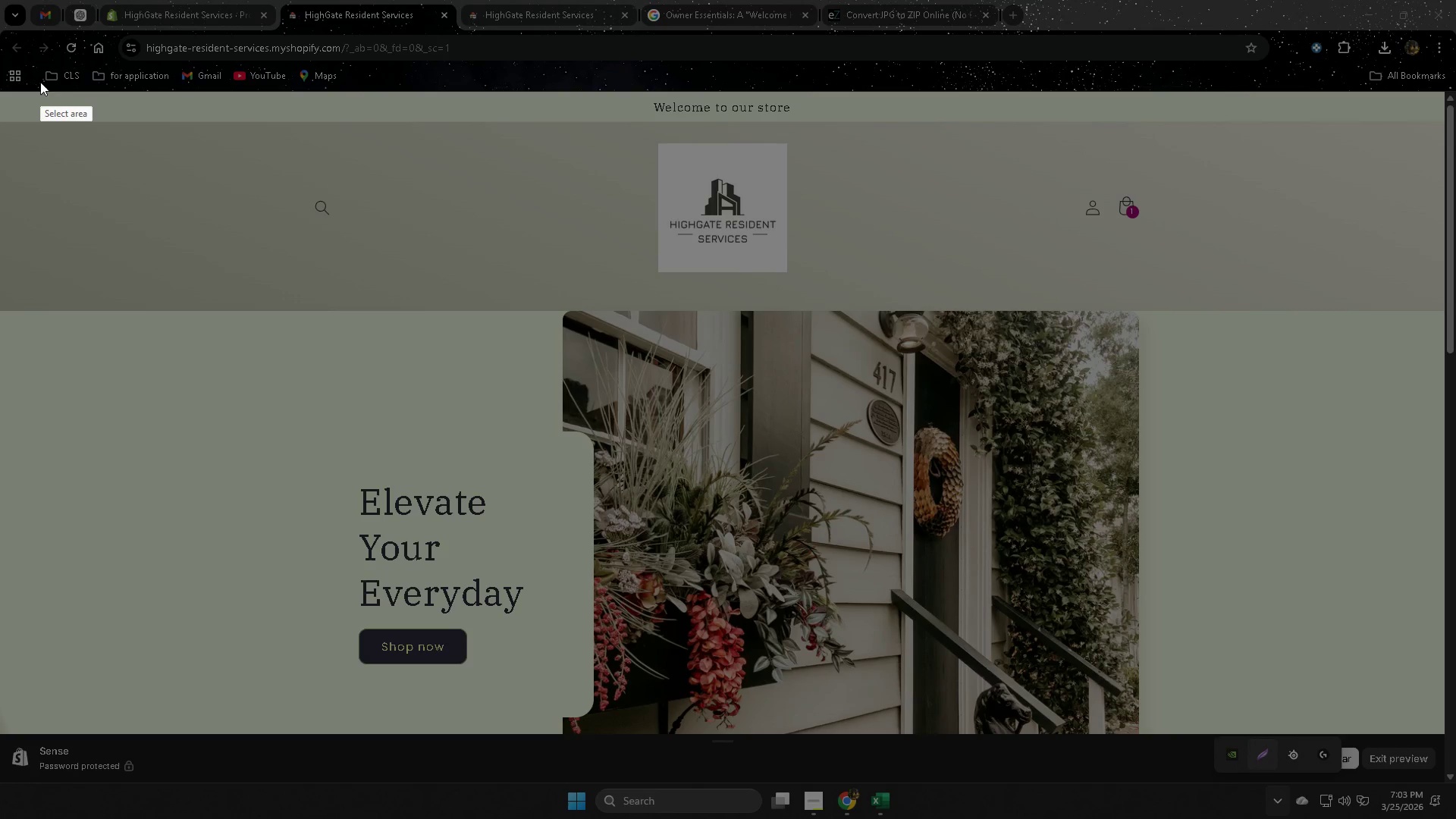 
left_click_drag(start_coordinate=[13, 93], to_coordinate=[1445, 736])
 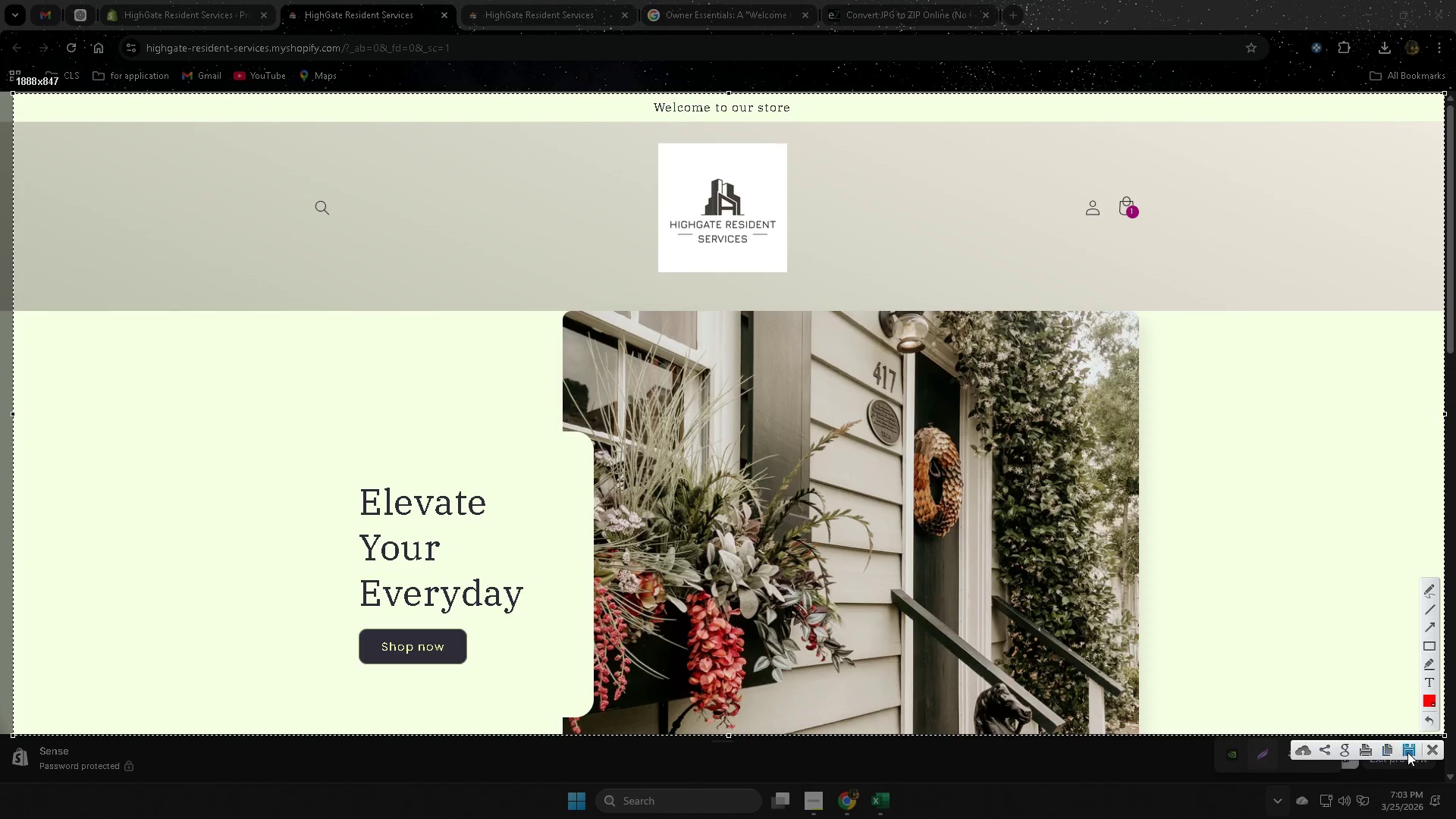 
left_click([1407, 752])
 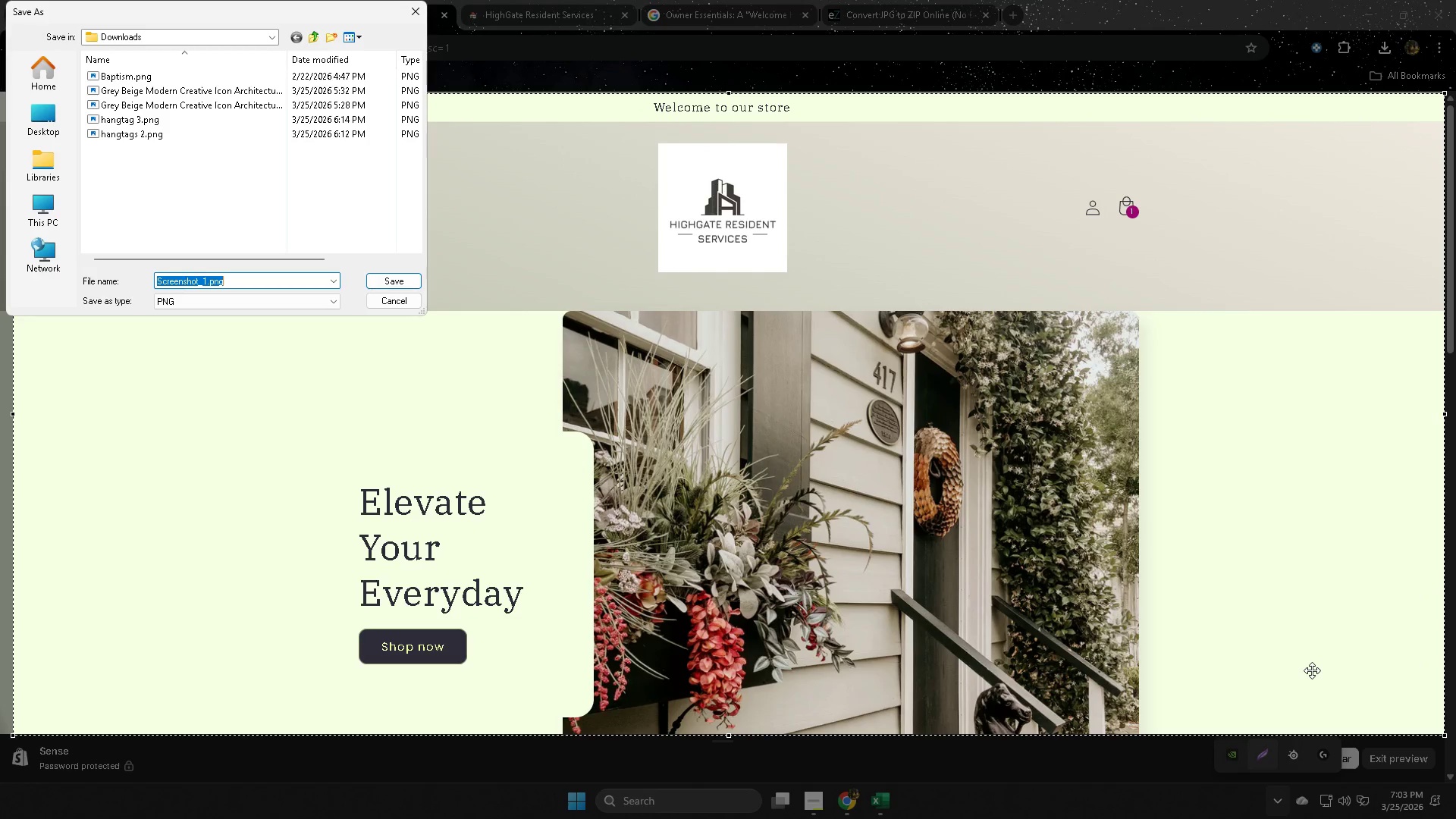 
type(home cg)
 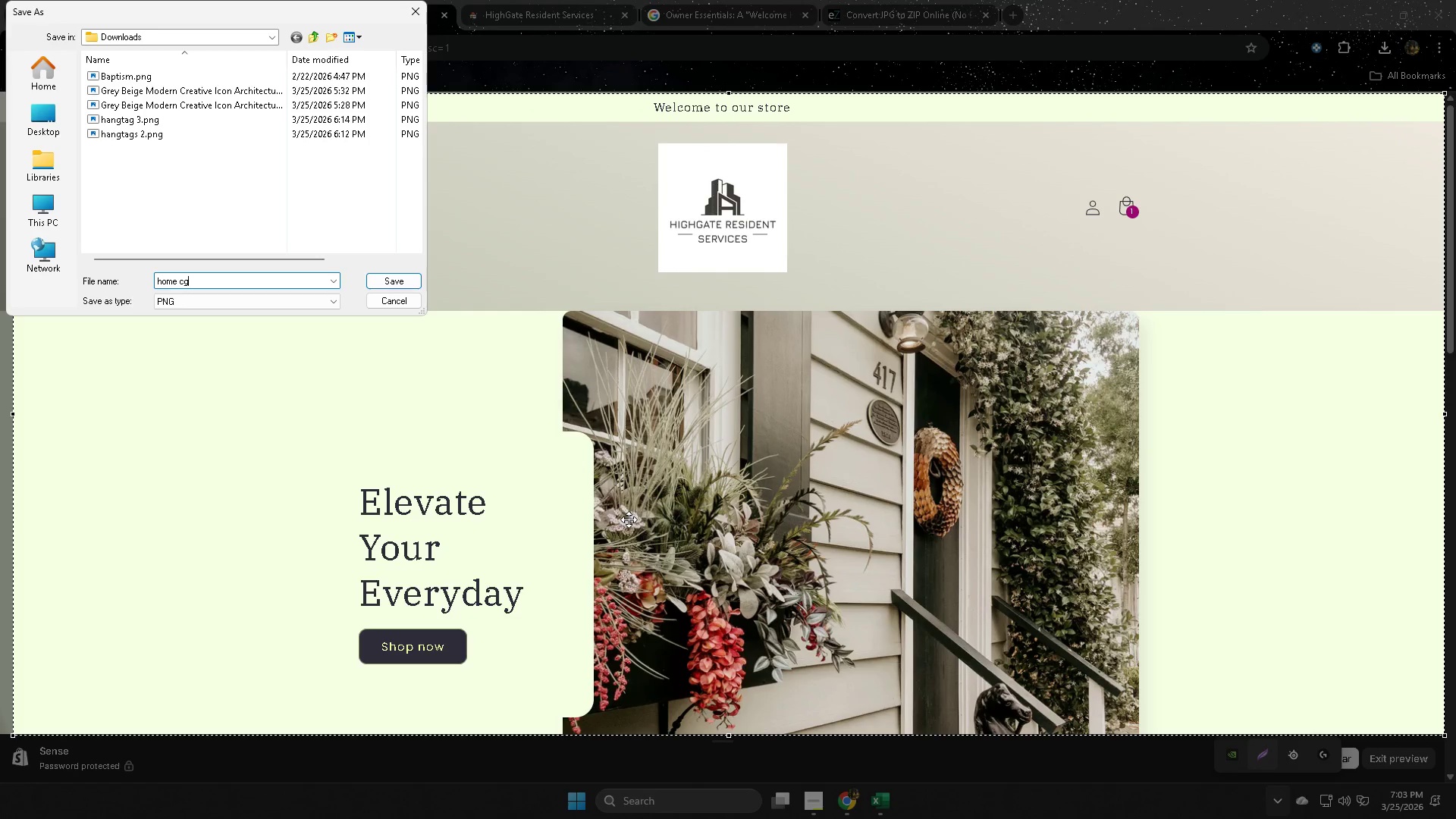 
left_click([399, 275])
 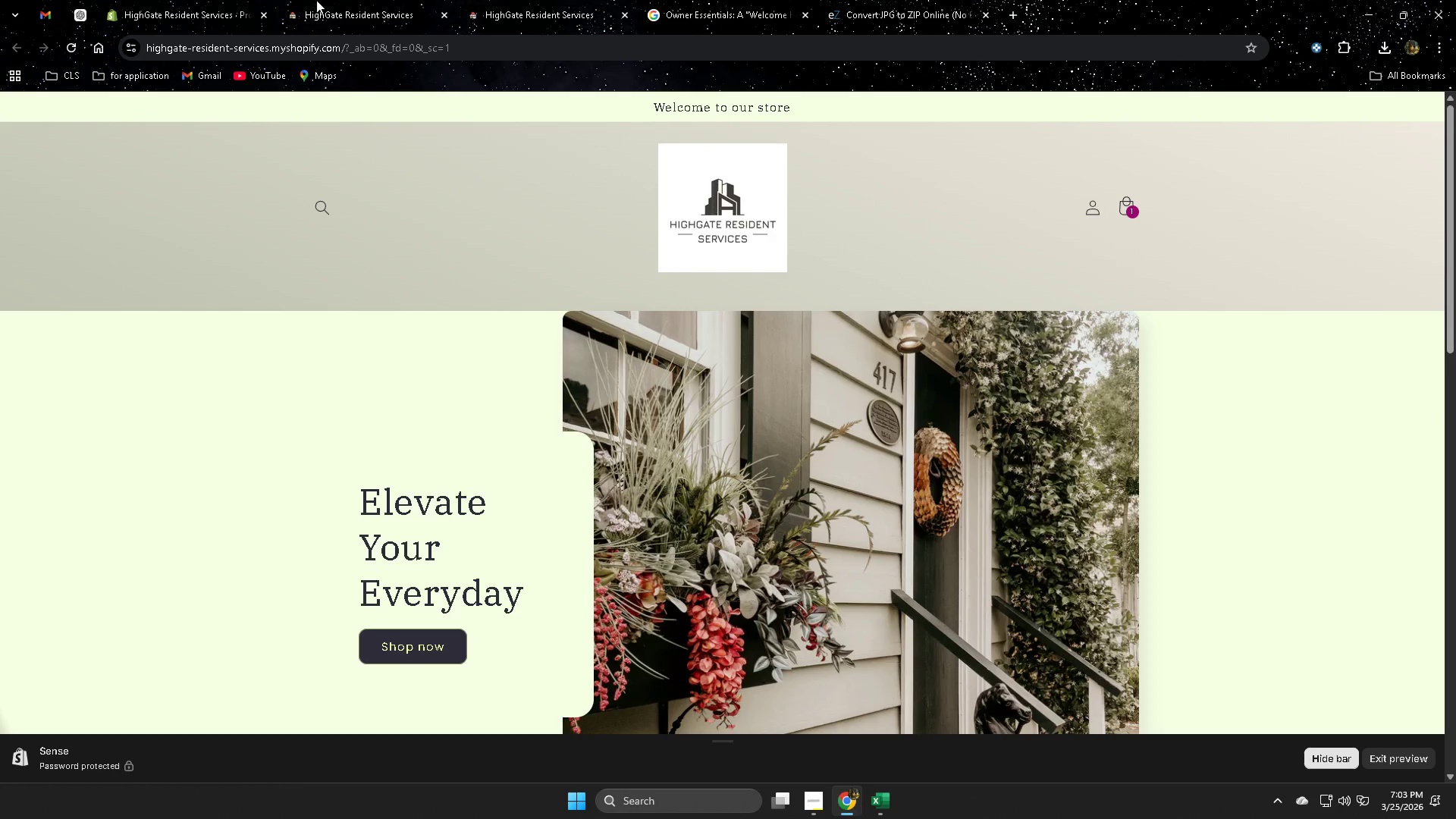 
left_click([124, 0])
 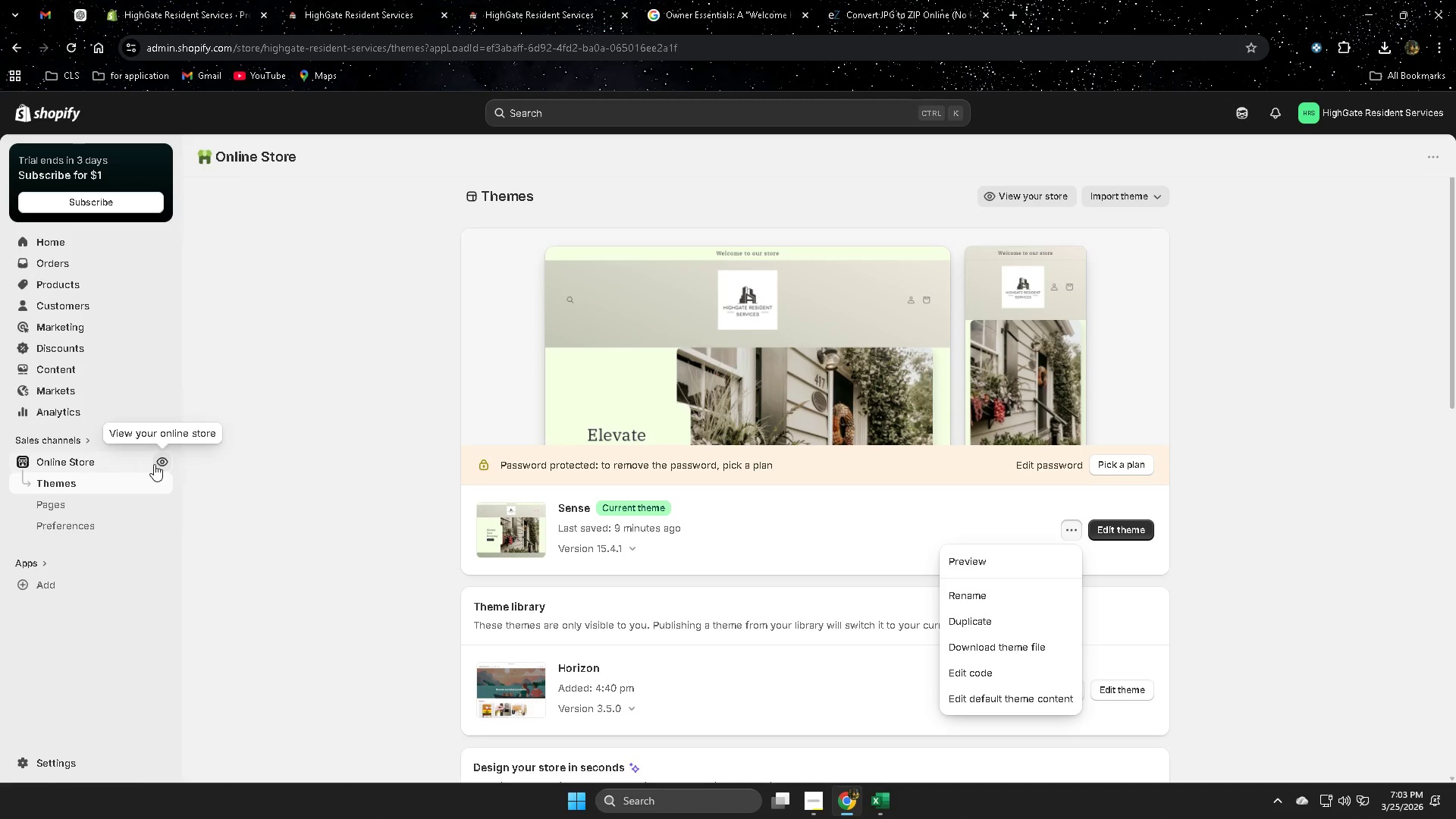 
left_click([1131, 533])
 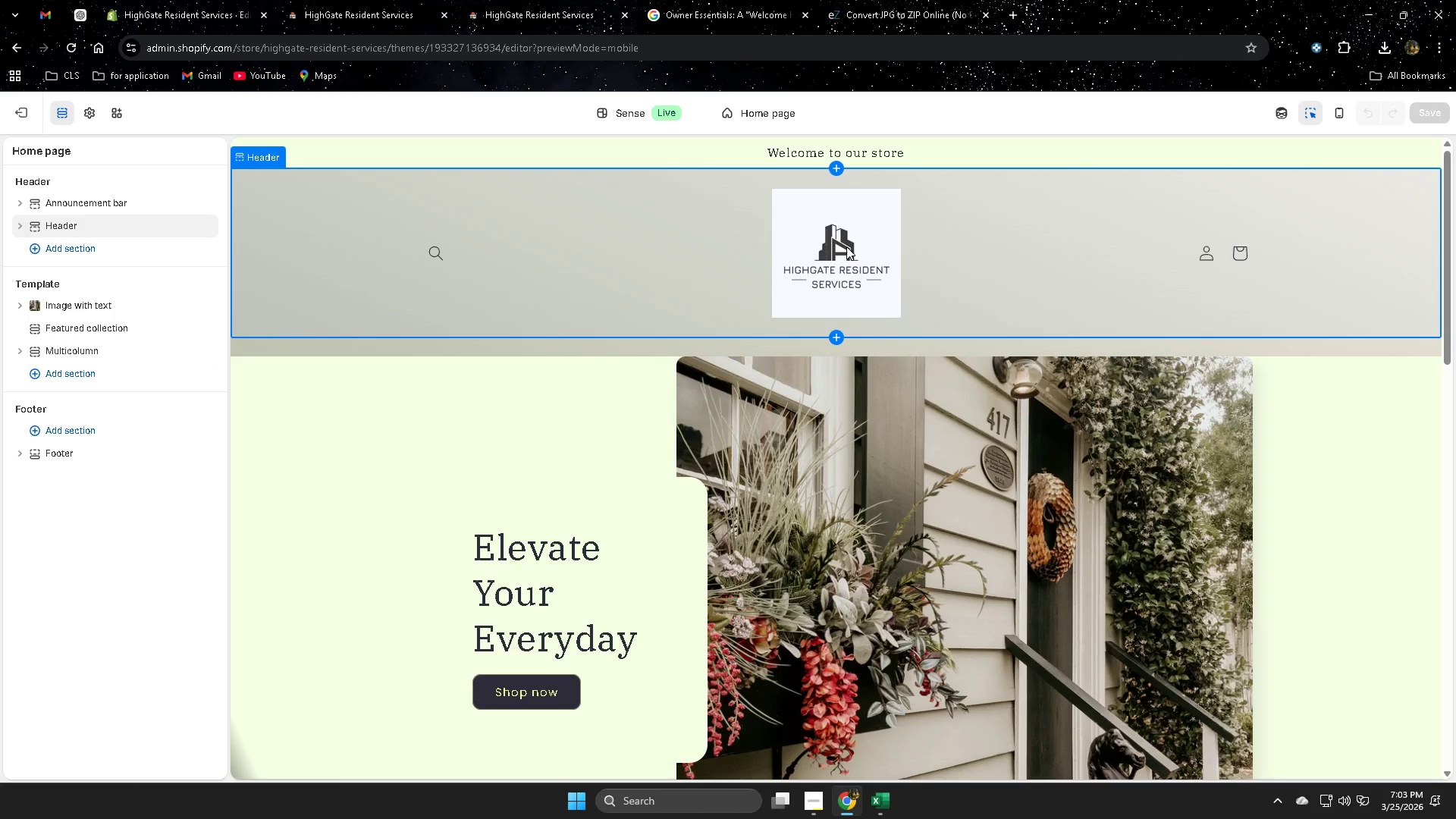 
left_click([846, 246])
 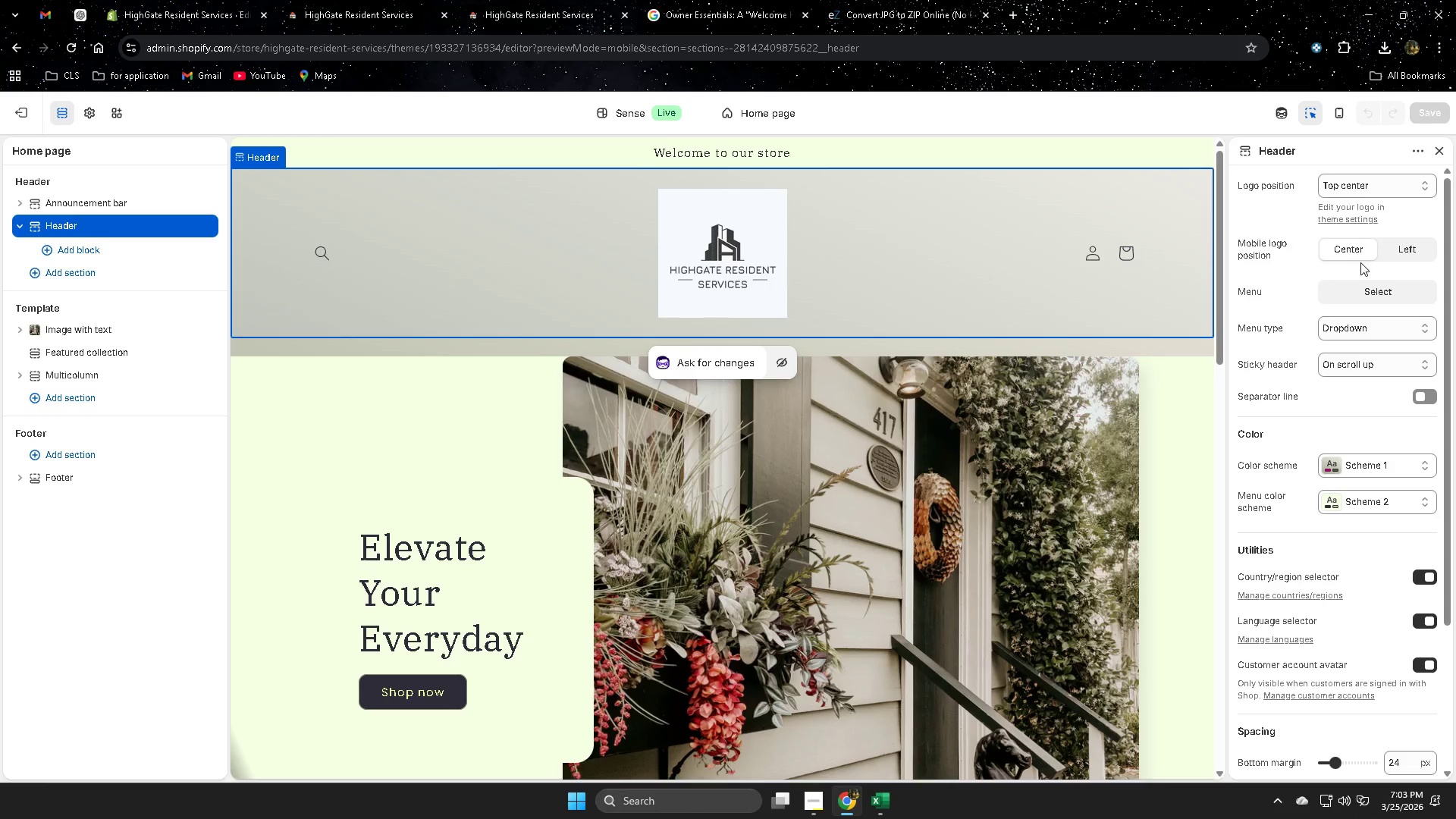 
left_click([1363, 218])
 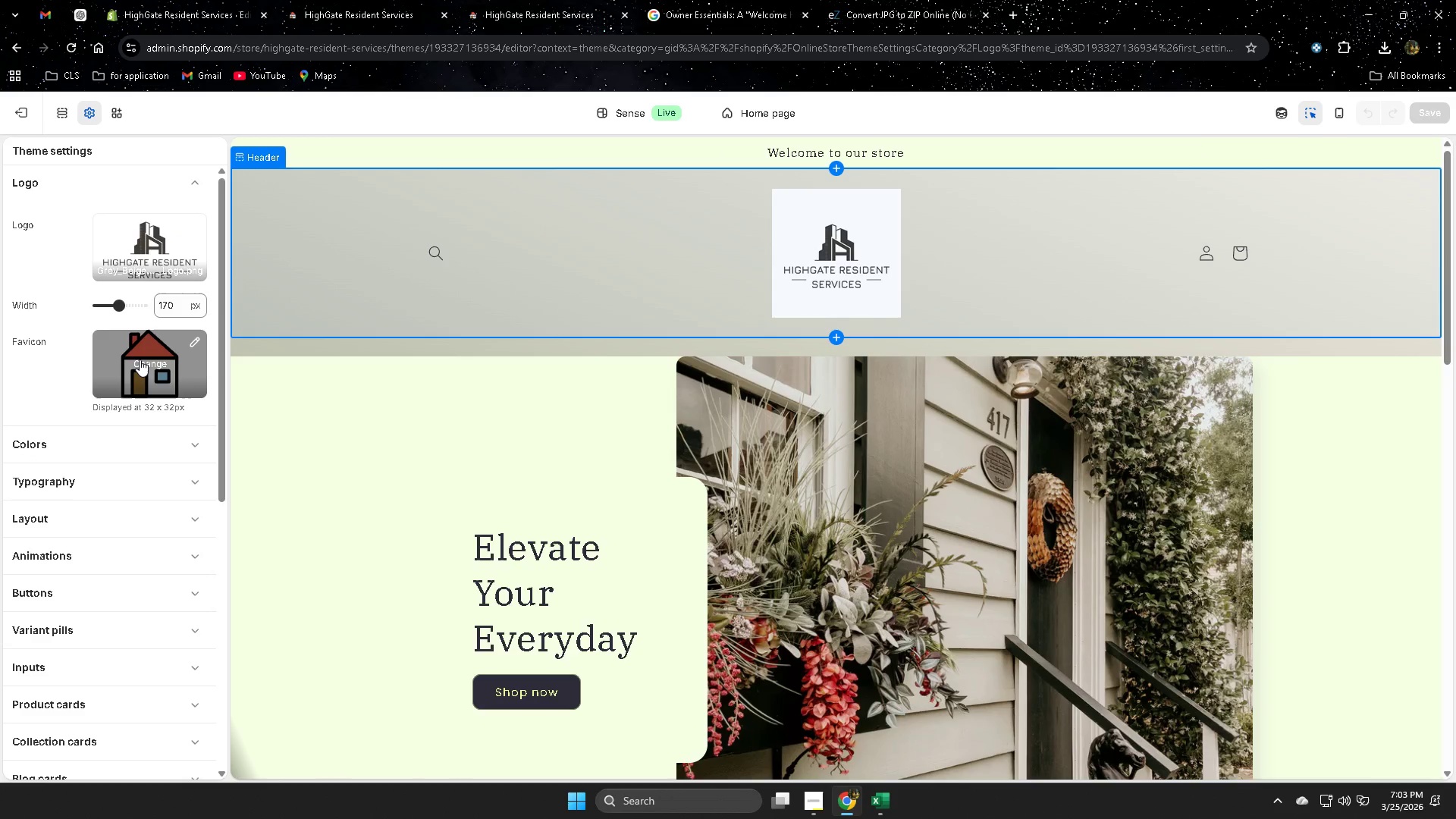 
left_click([141, 362])
 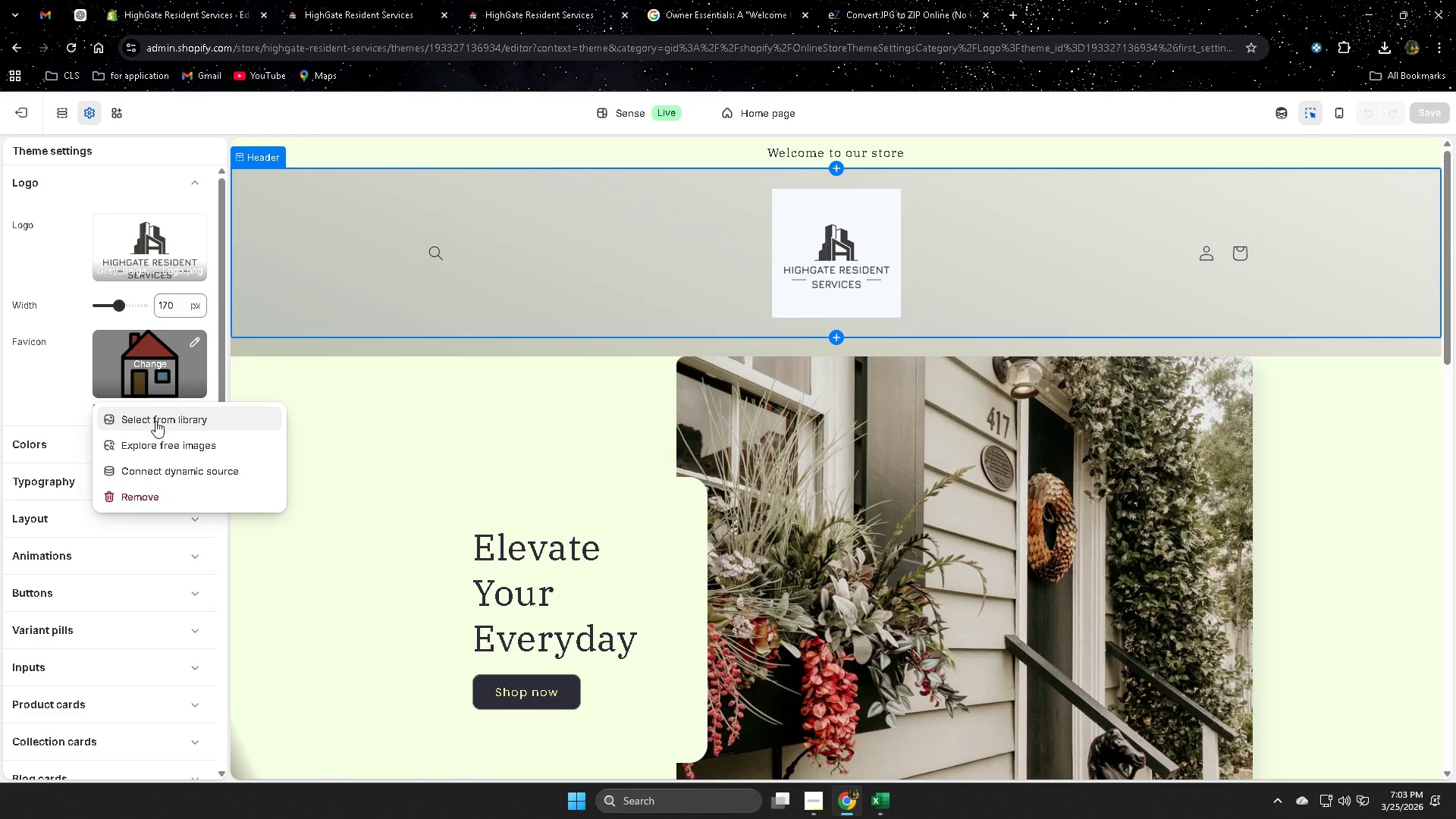 
left_click([155, 421])
 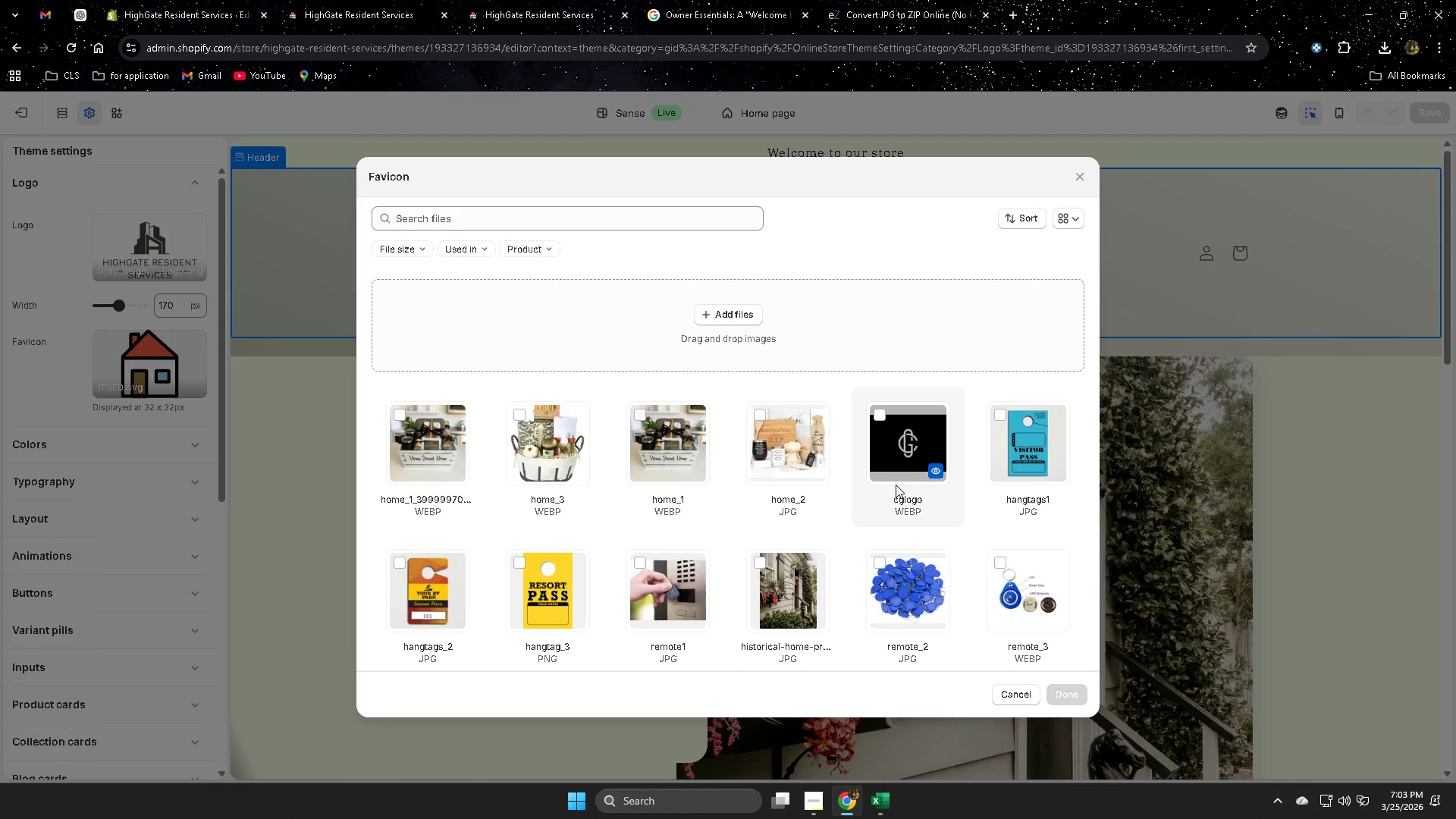 
left_click([881, 421])
 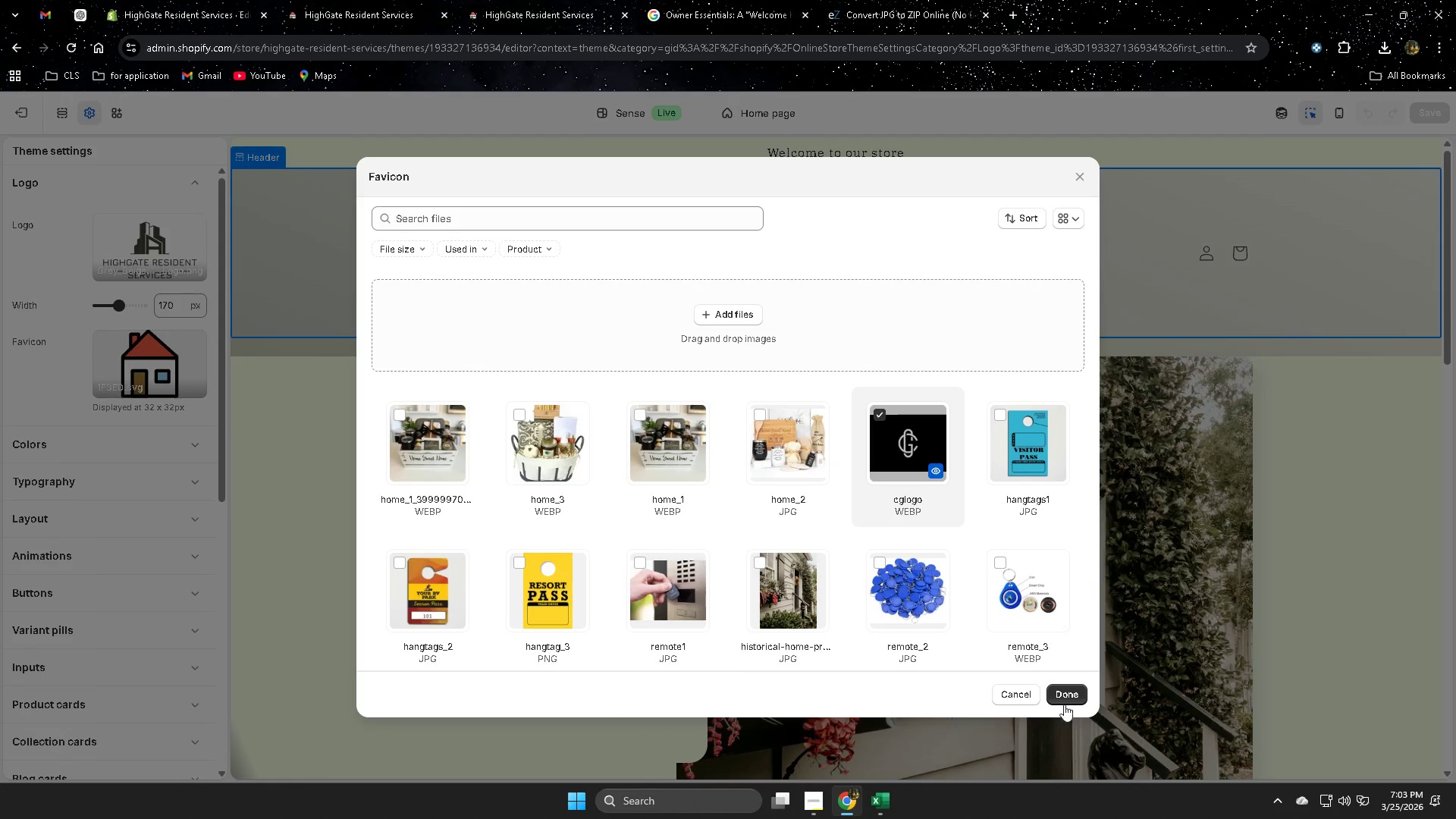 
left_click([1065, 696])
 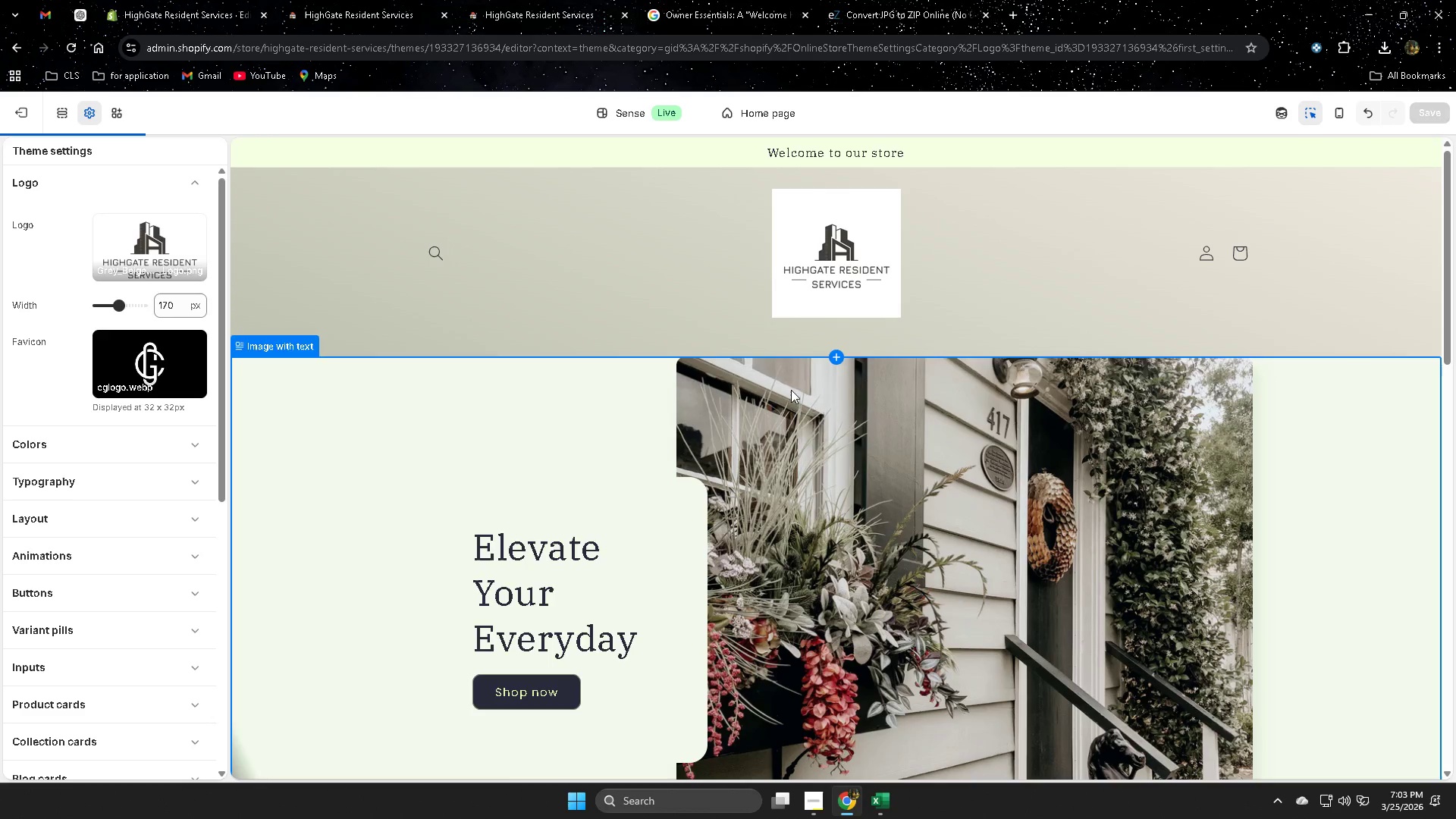 
left_click([371, 4])
 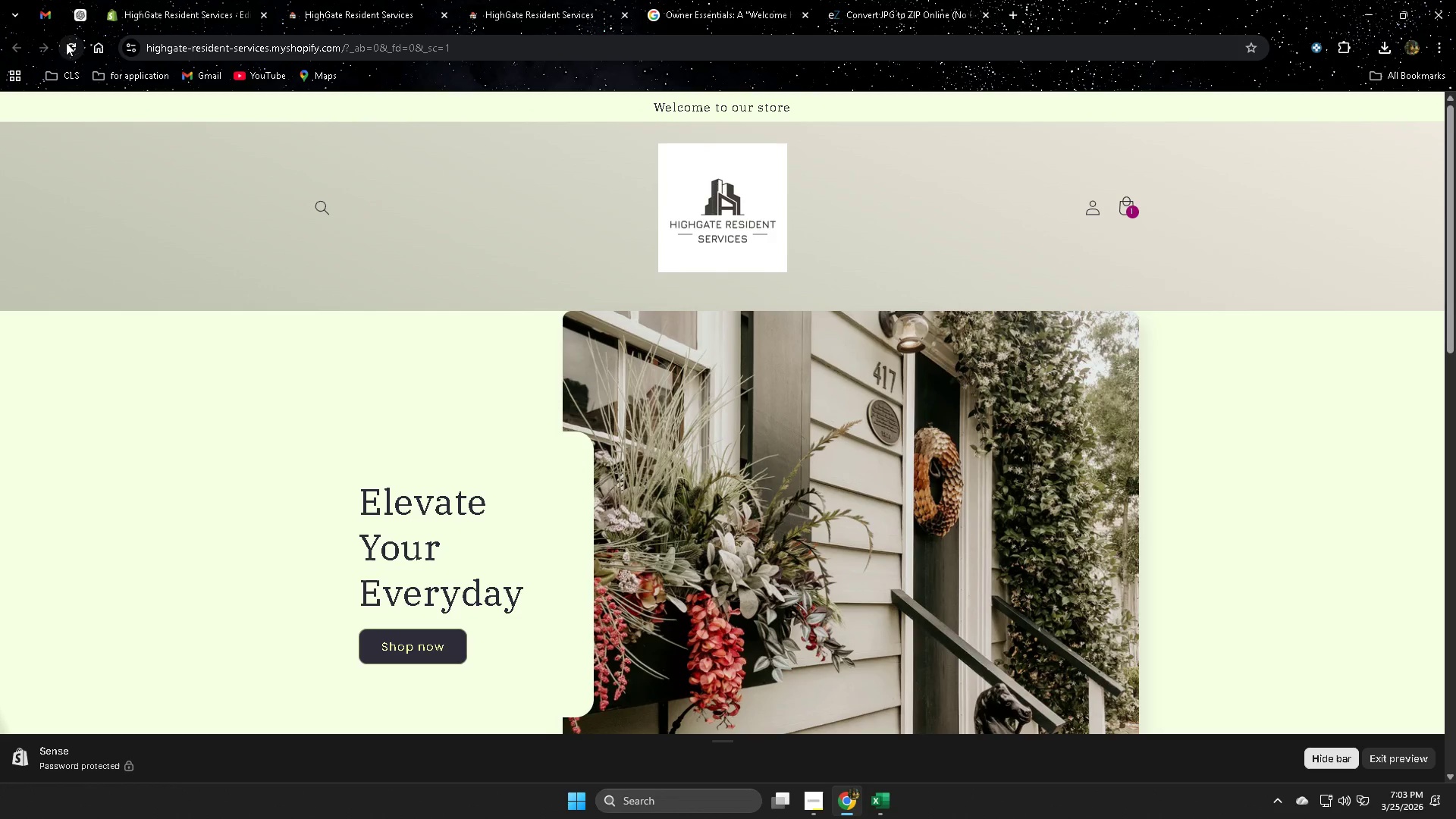 
left_click([67, 43])
 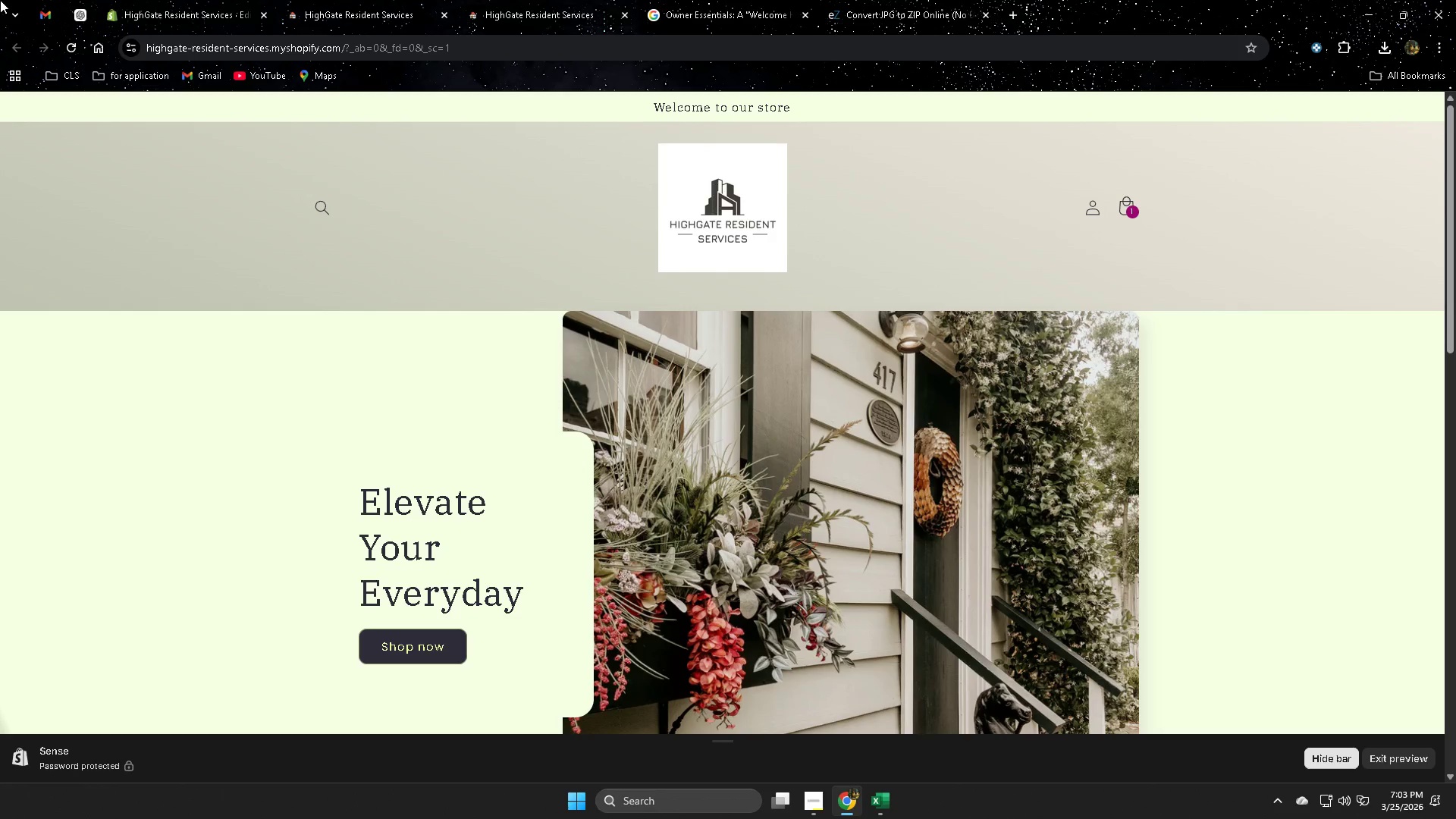 
left_click([154, 9])
 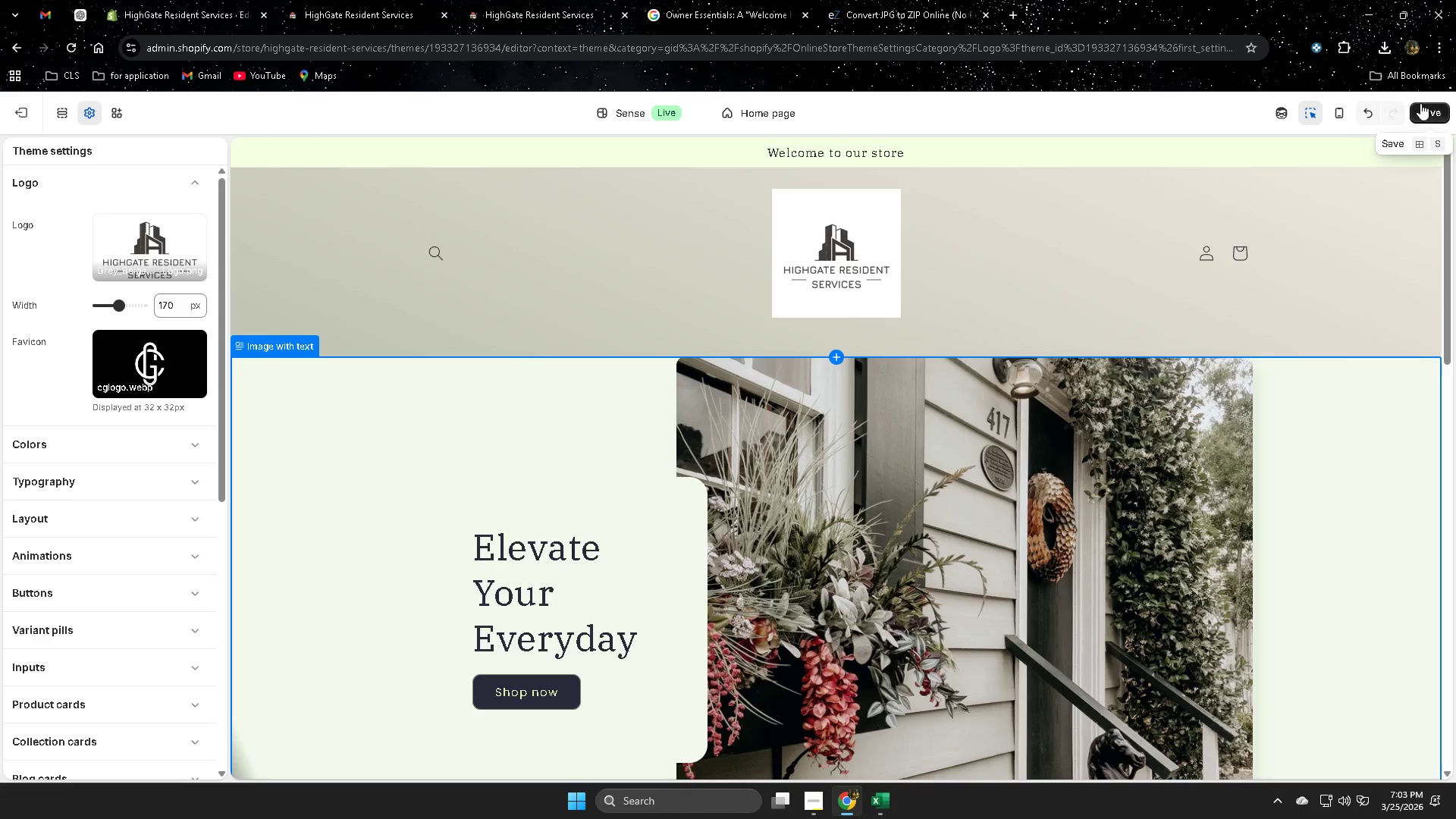 
left_click([1429, 115])
 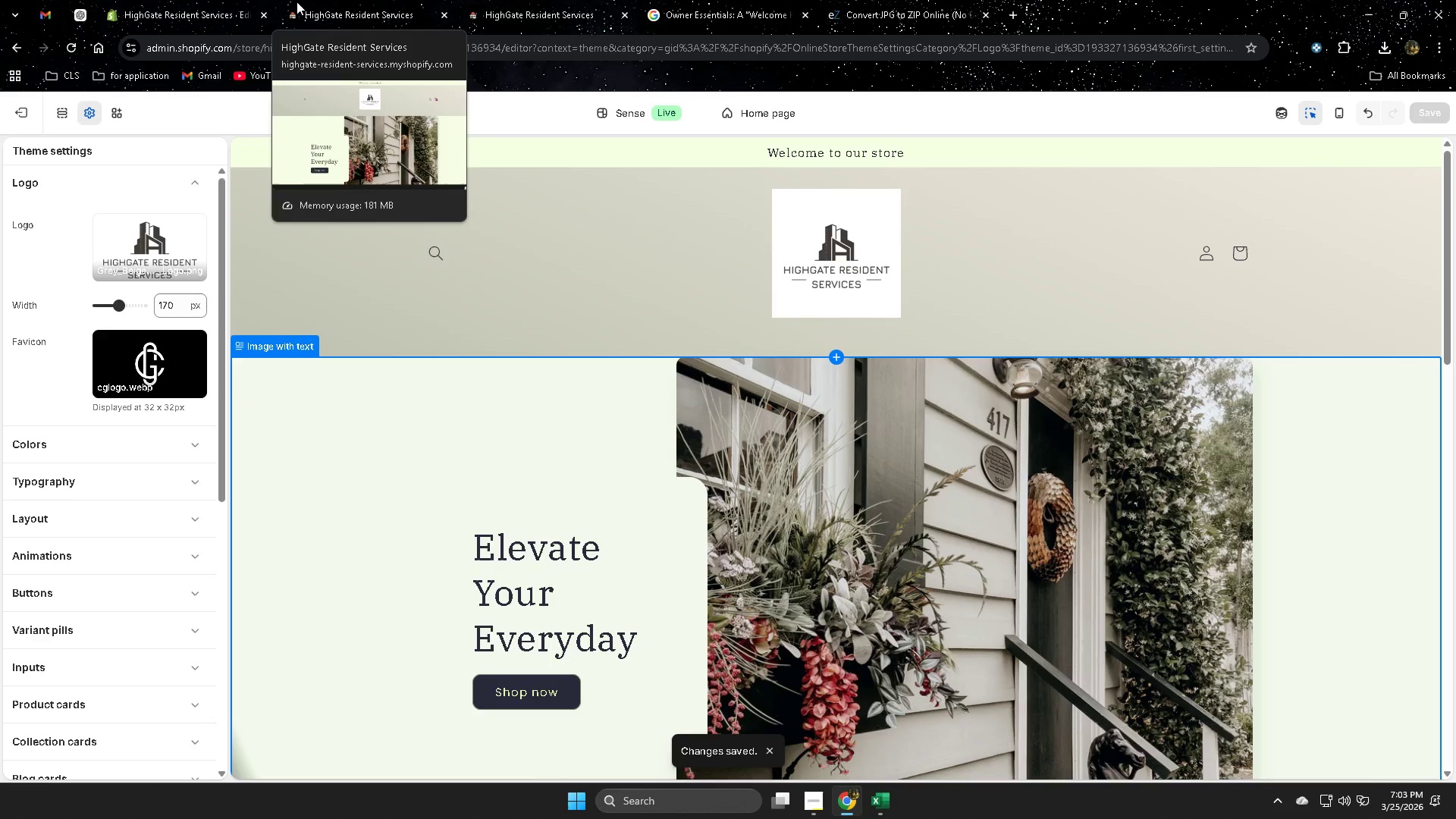 
wait(5.41)
 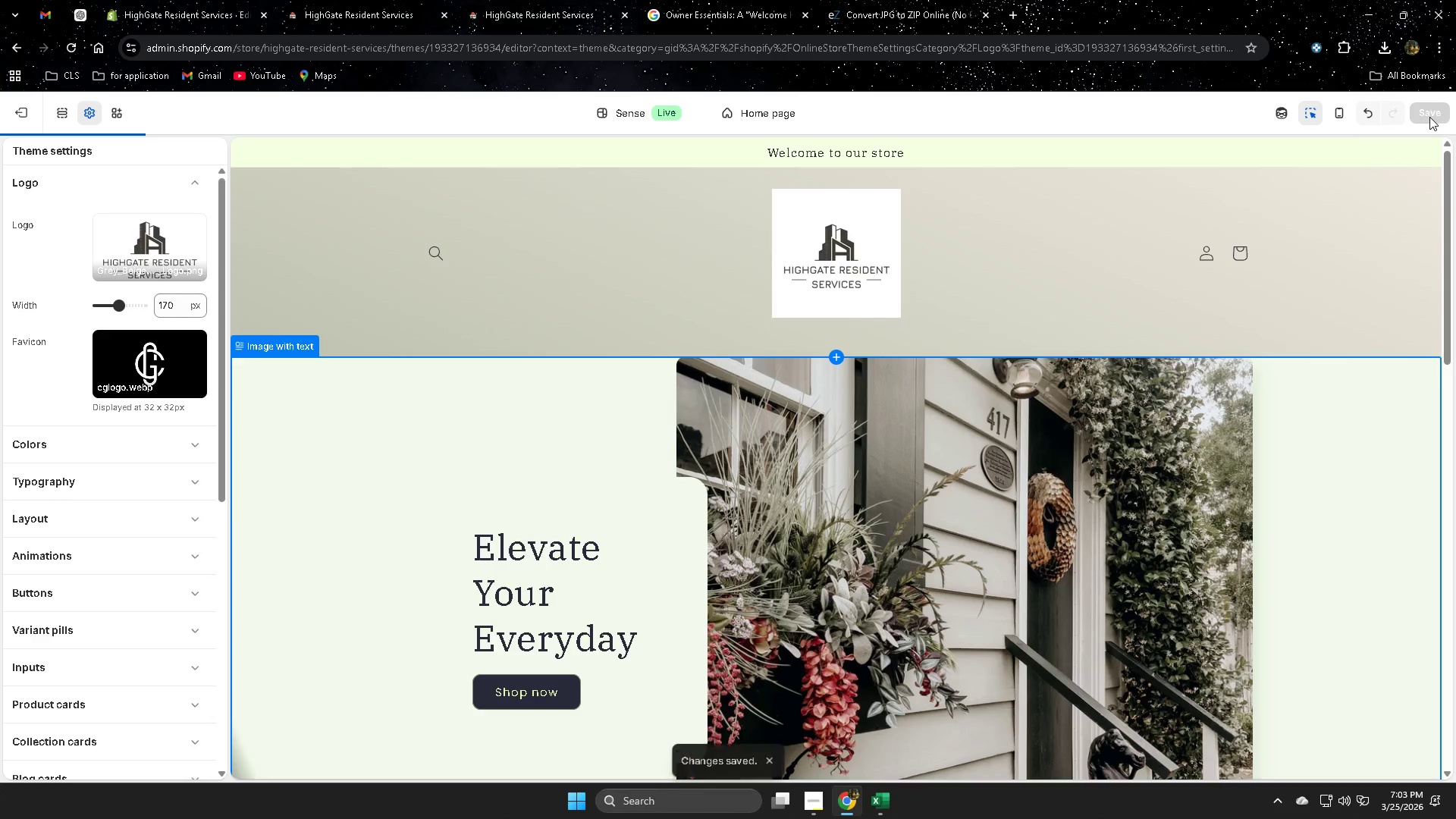 
left_click([347, 5])
 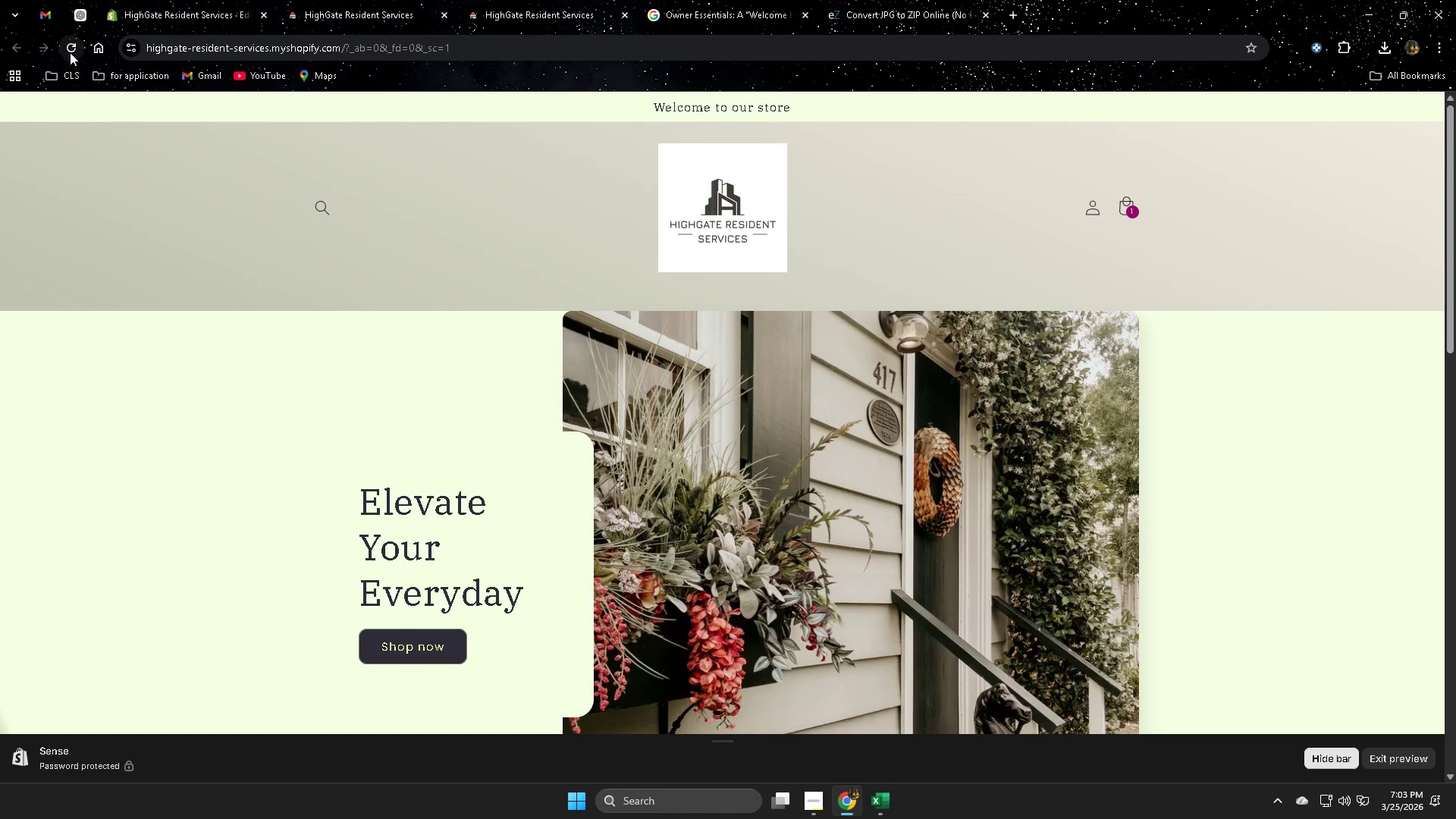 
left_click([73, 51])
 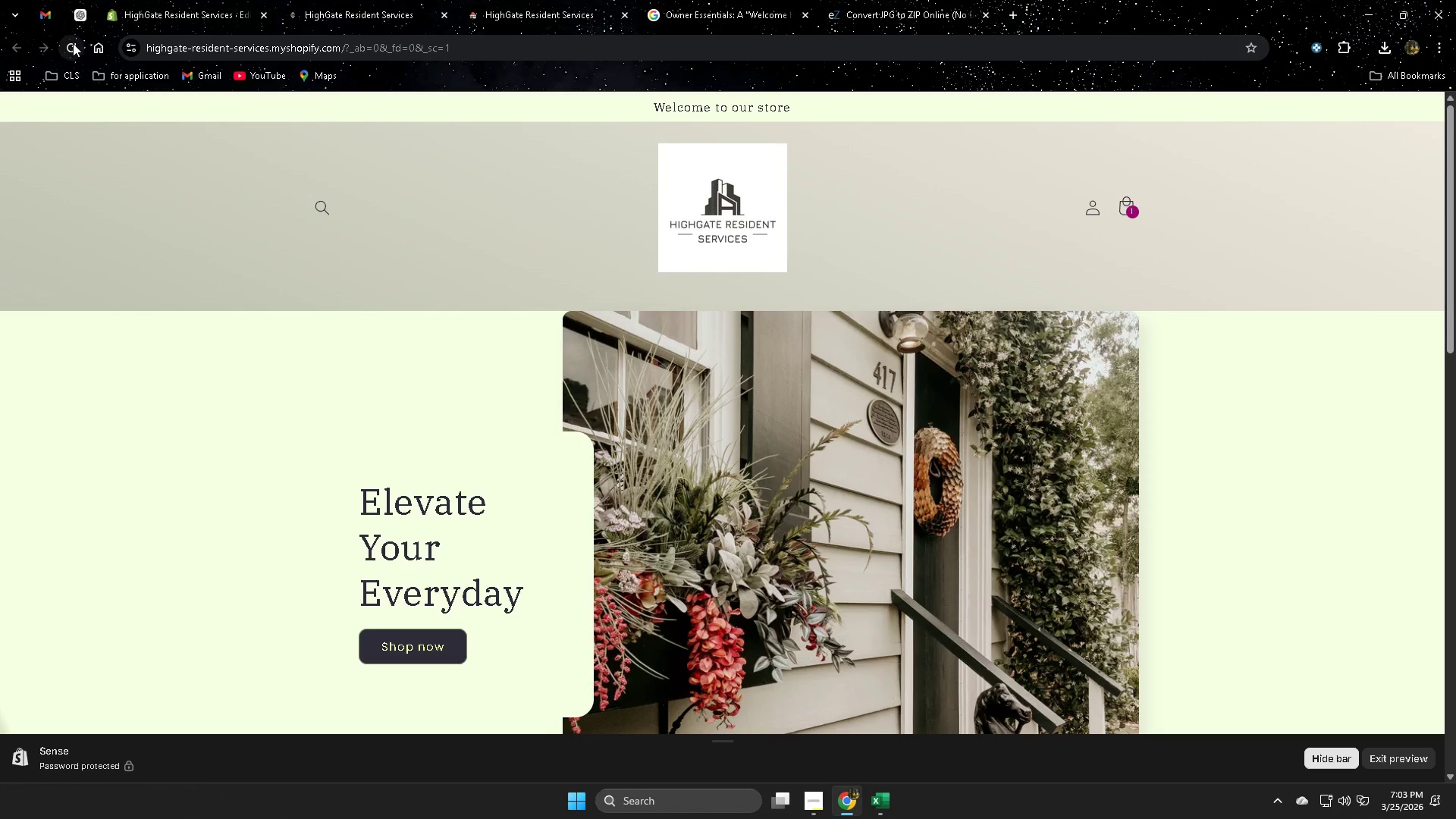 
mouse_move([305, 21])
 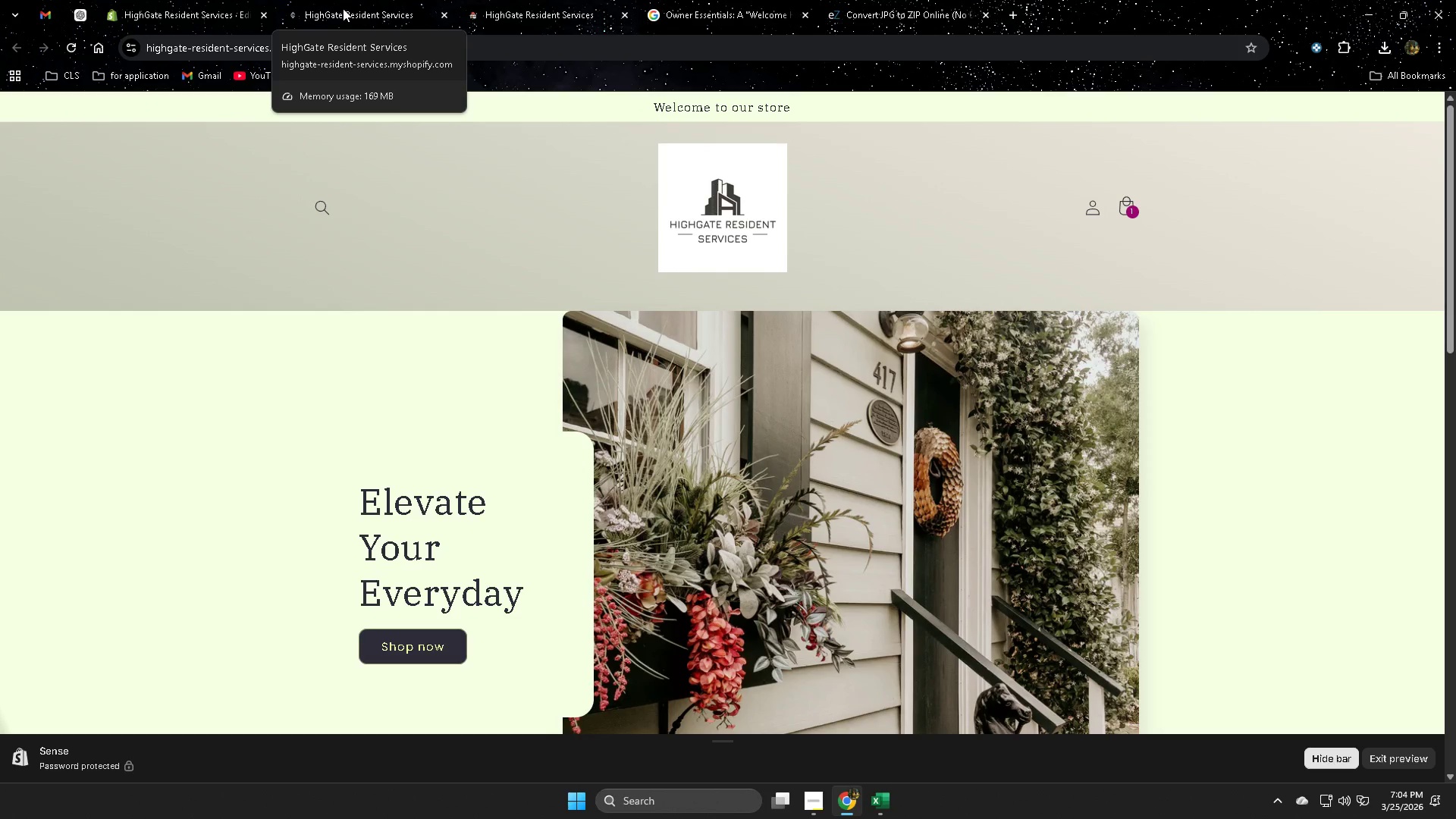 
left_click([344, 8])